 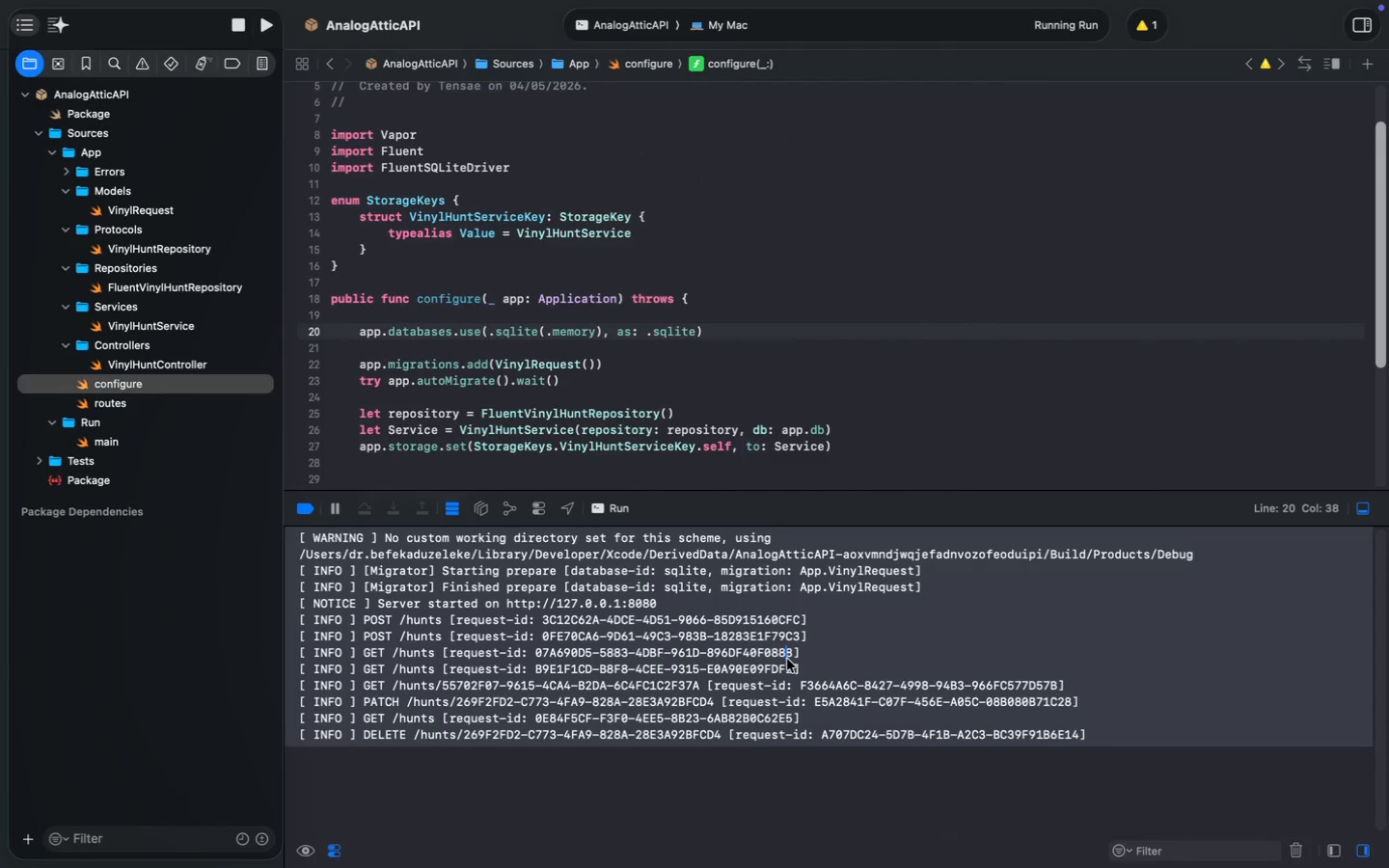 
left_click([891, 660])
 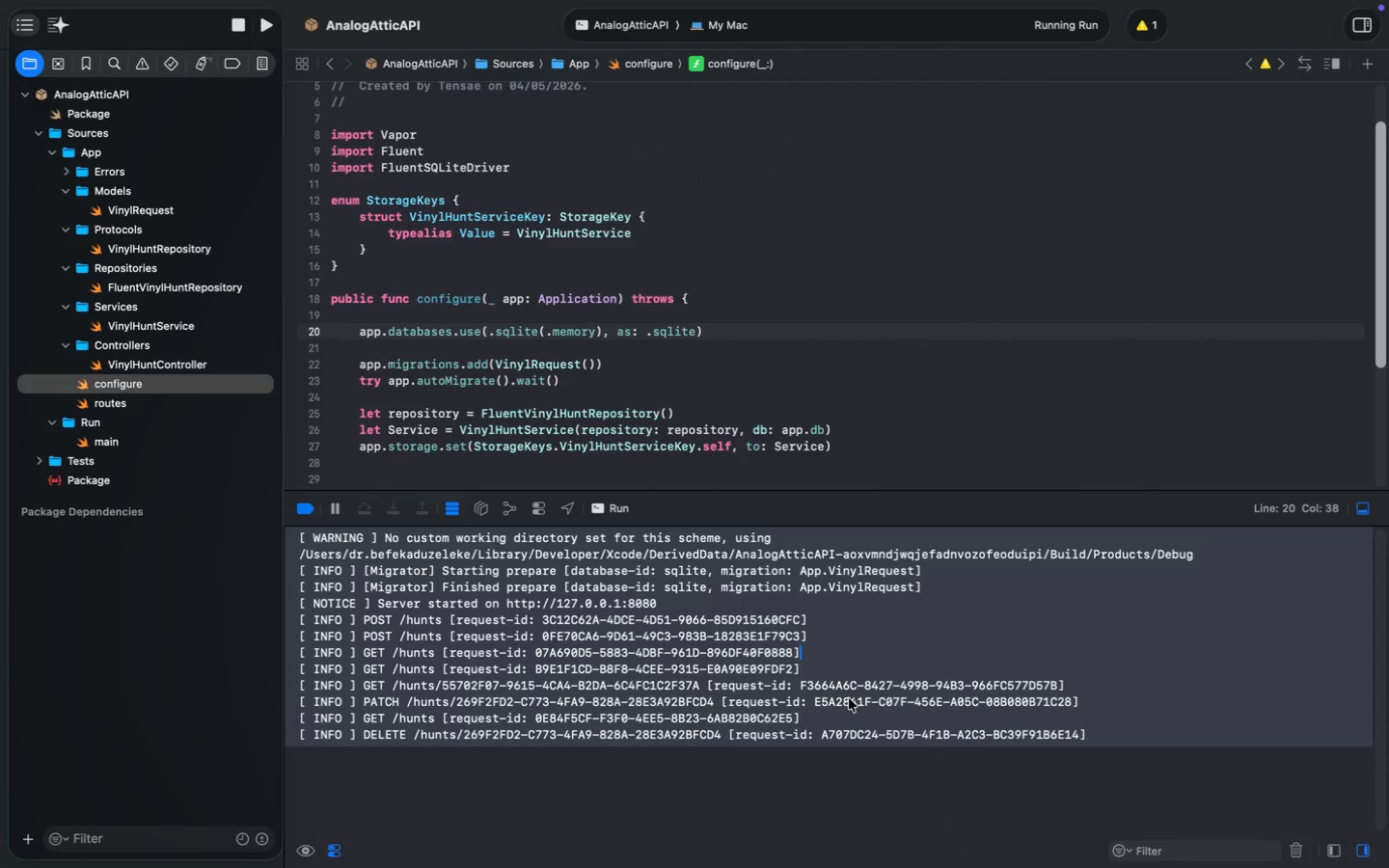 
left_click([809, 732])
 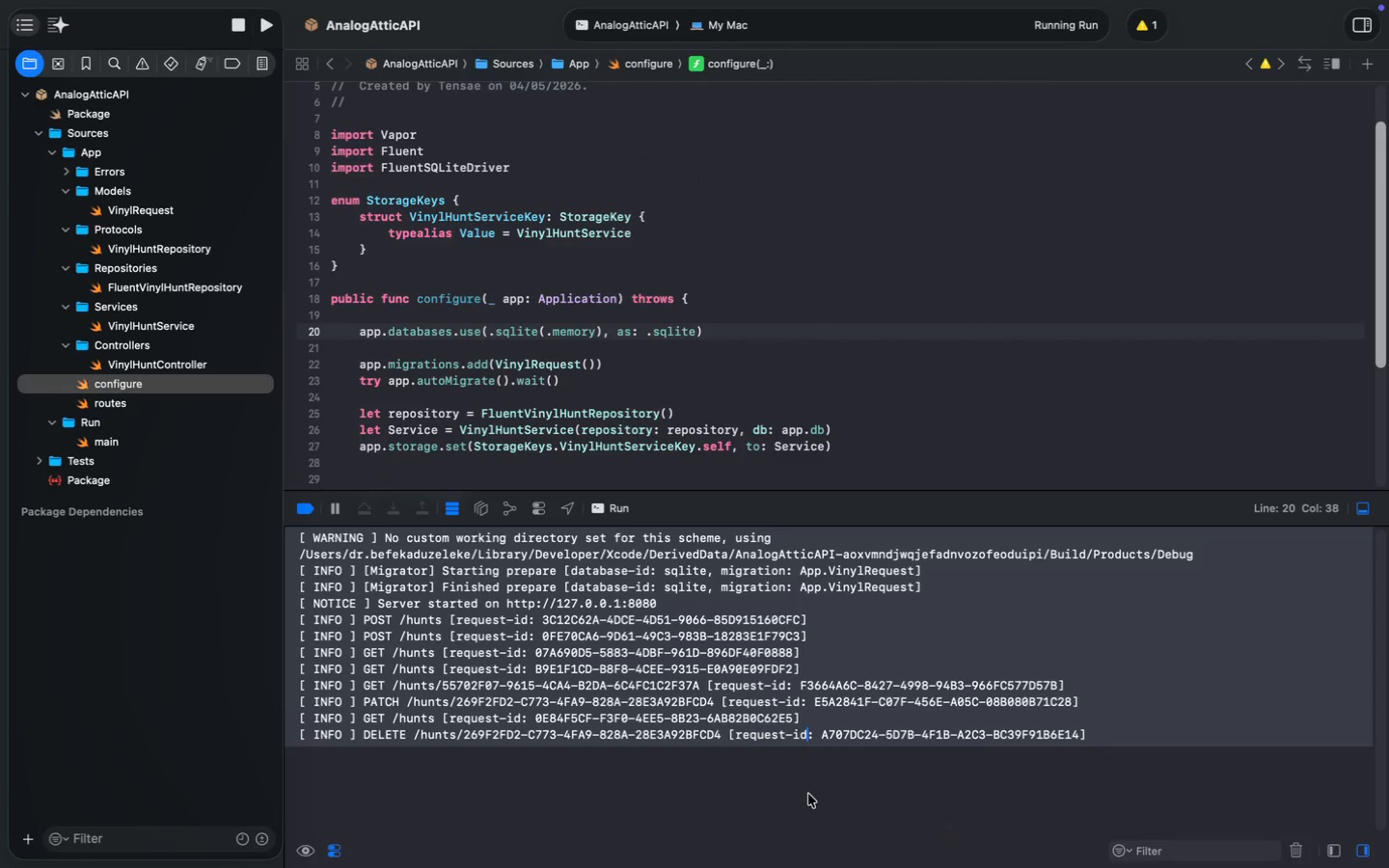 
left_click([808, 794])
 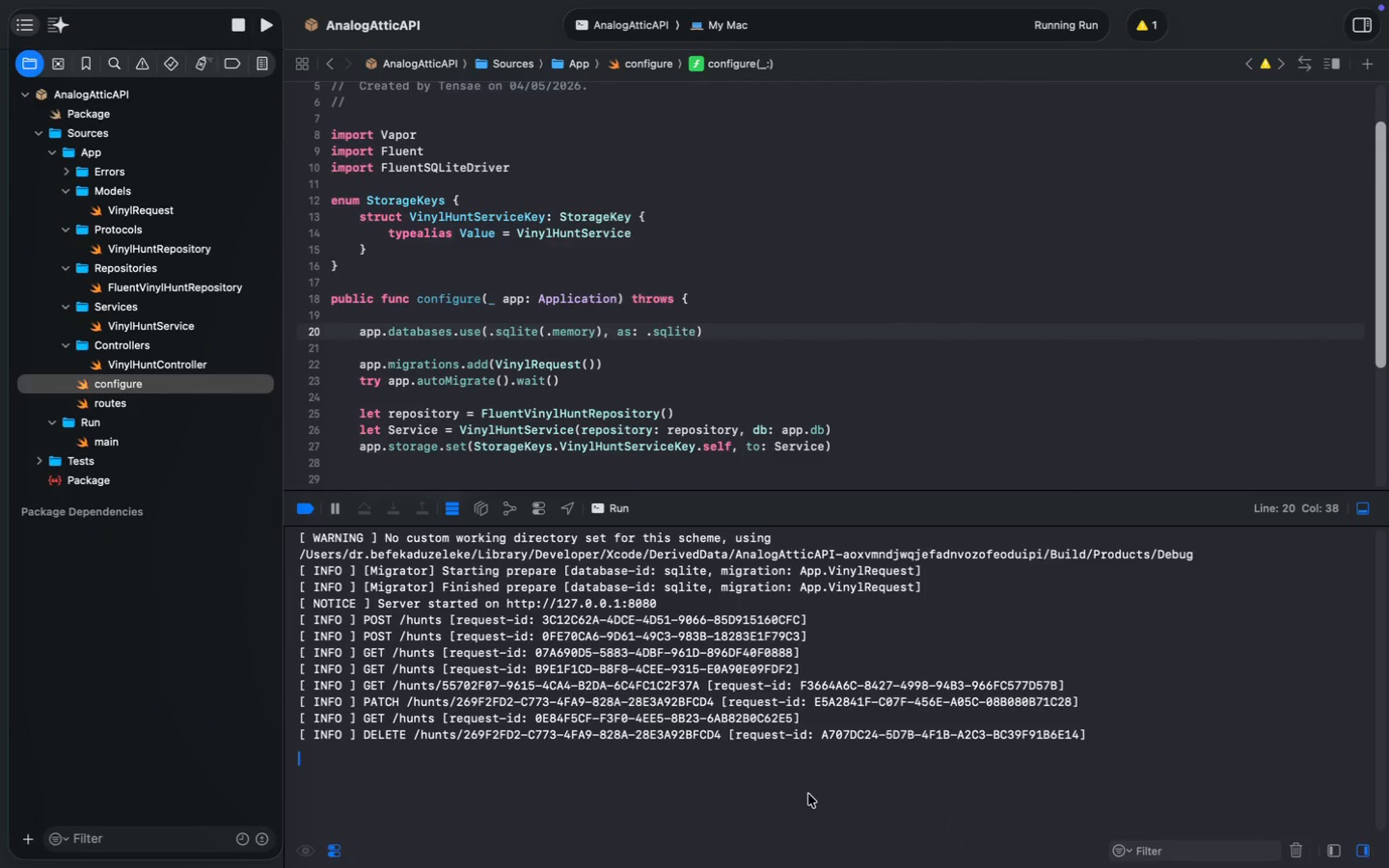 
wait(6.93)
 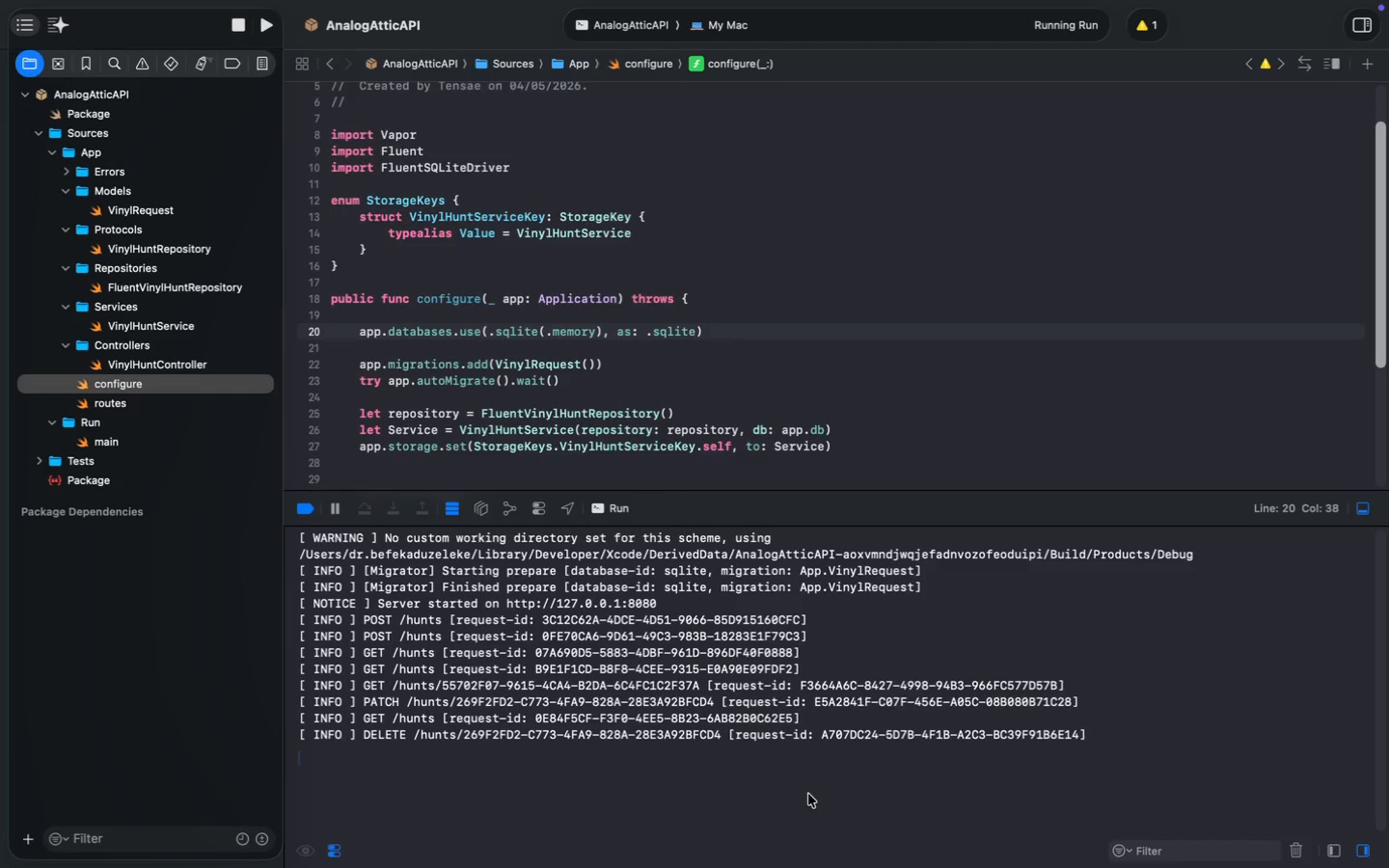 
key(Meta+Shift+5)
 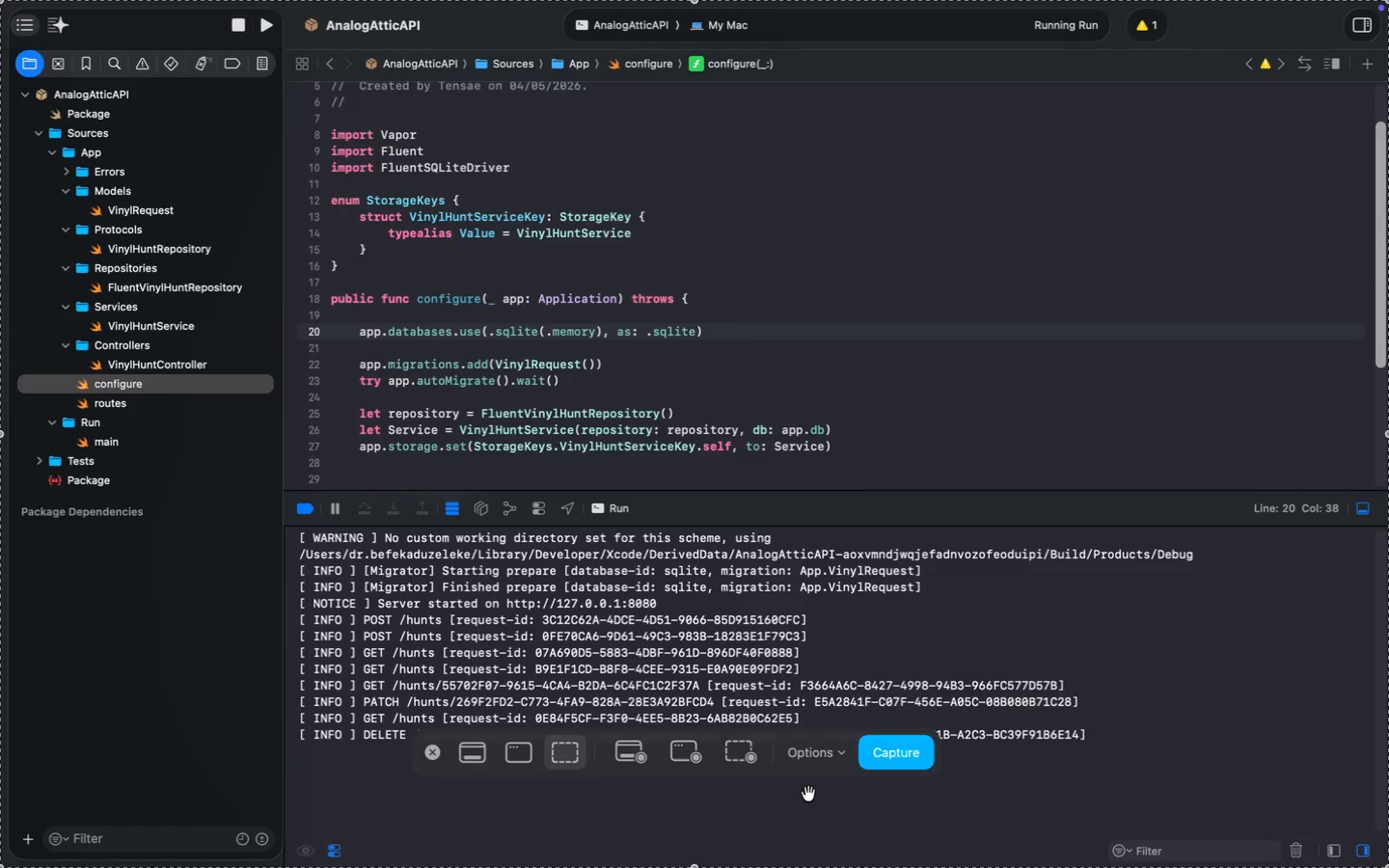 
wait(5.23)
 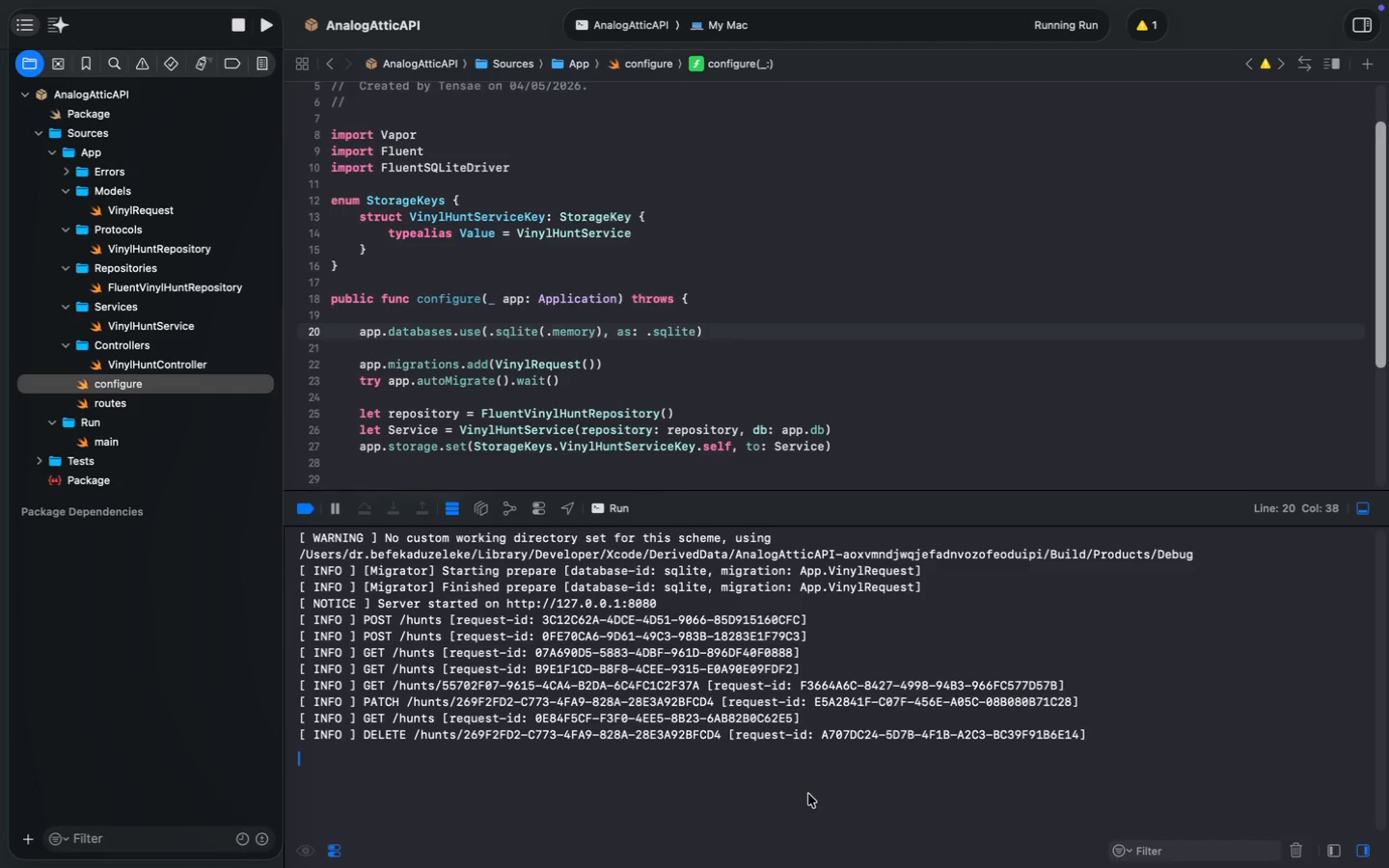 
left_click([739, 749])